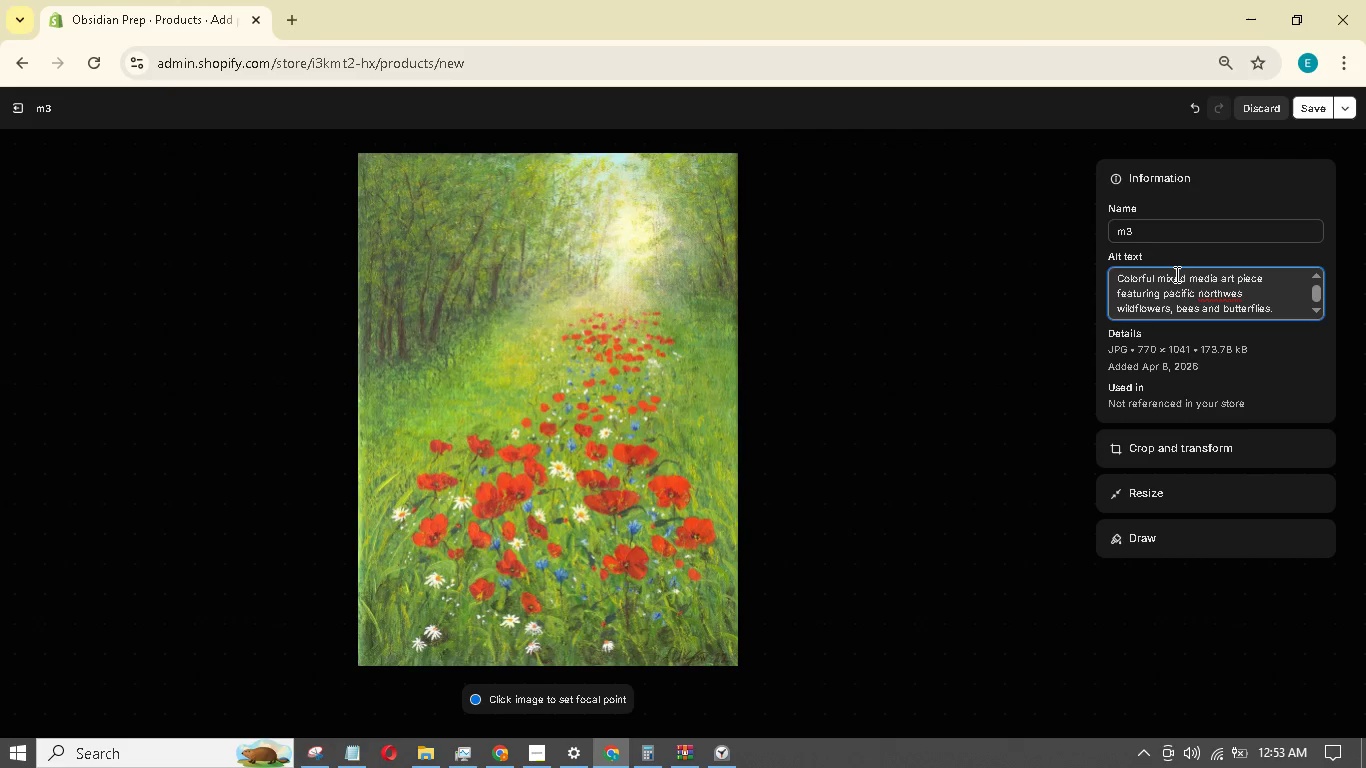 
hold_key(key=A, duration=0.39)
 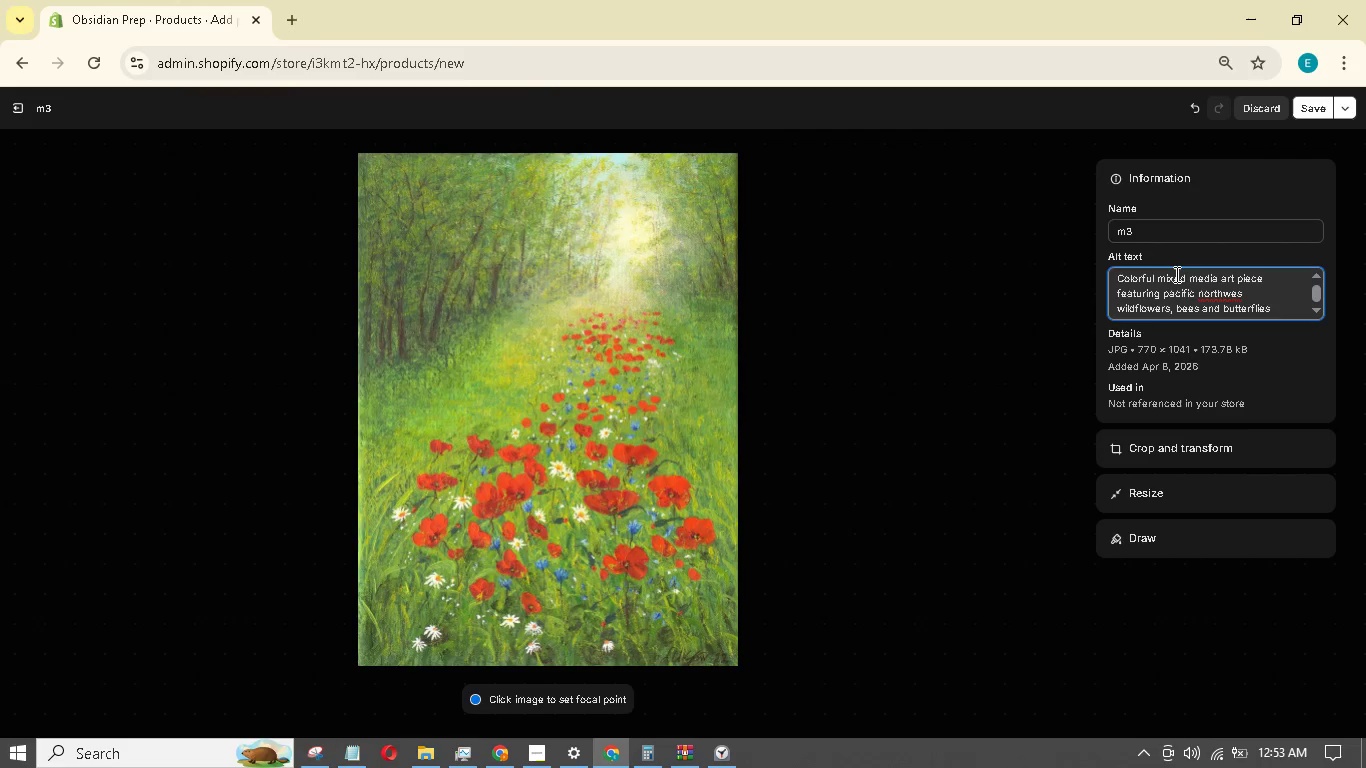 
left_click([1244, 289])
 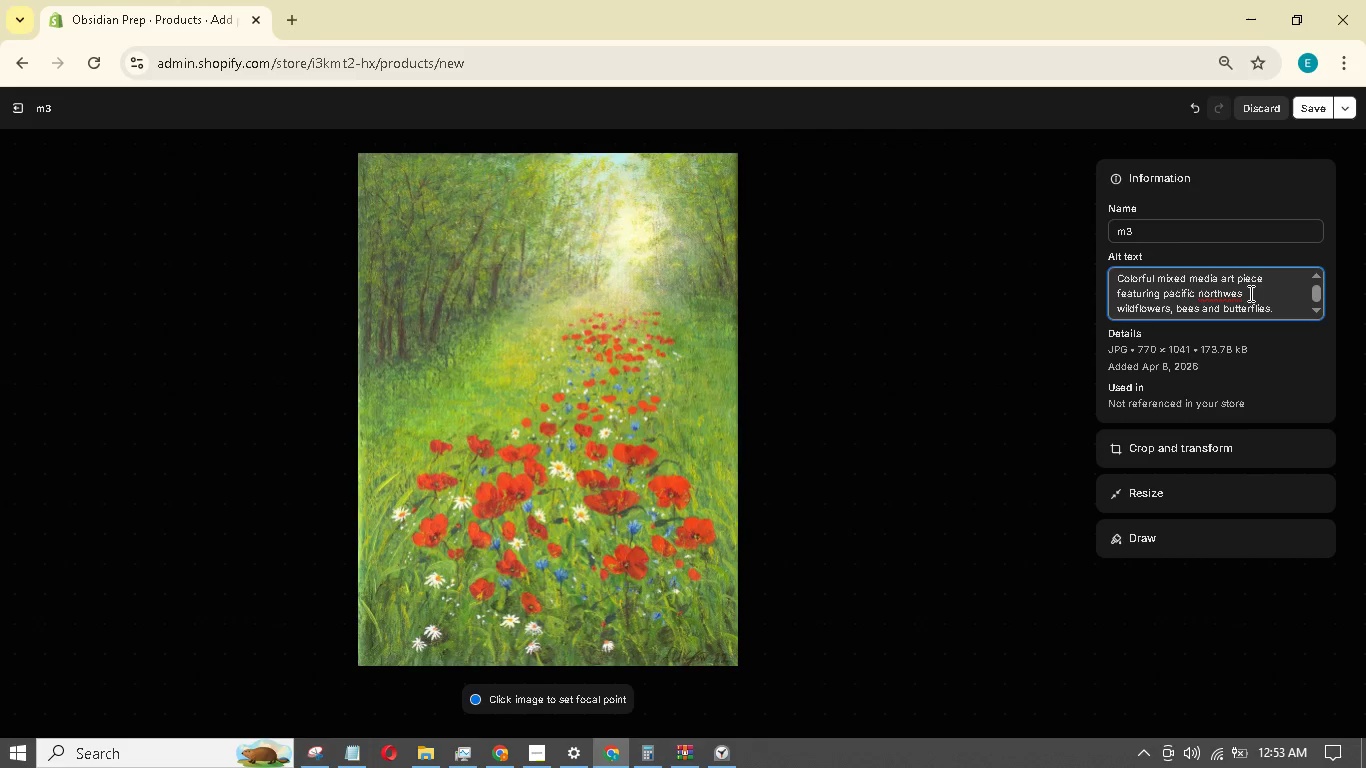 
key(Backspace)
 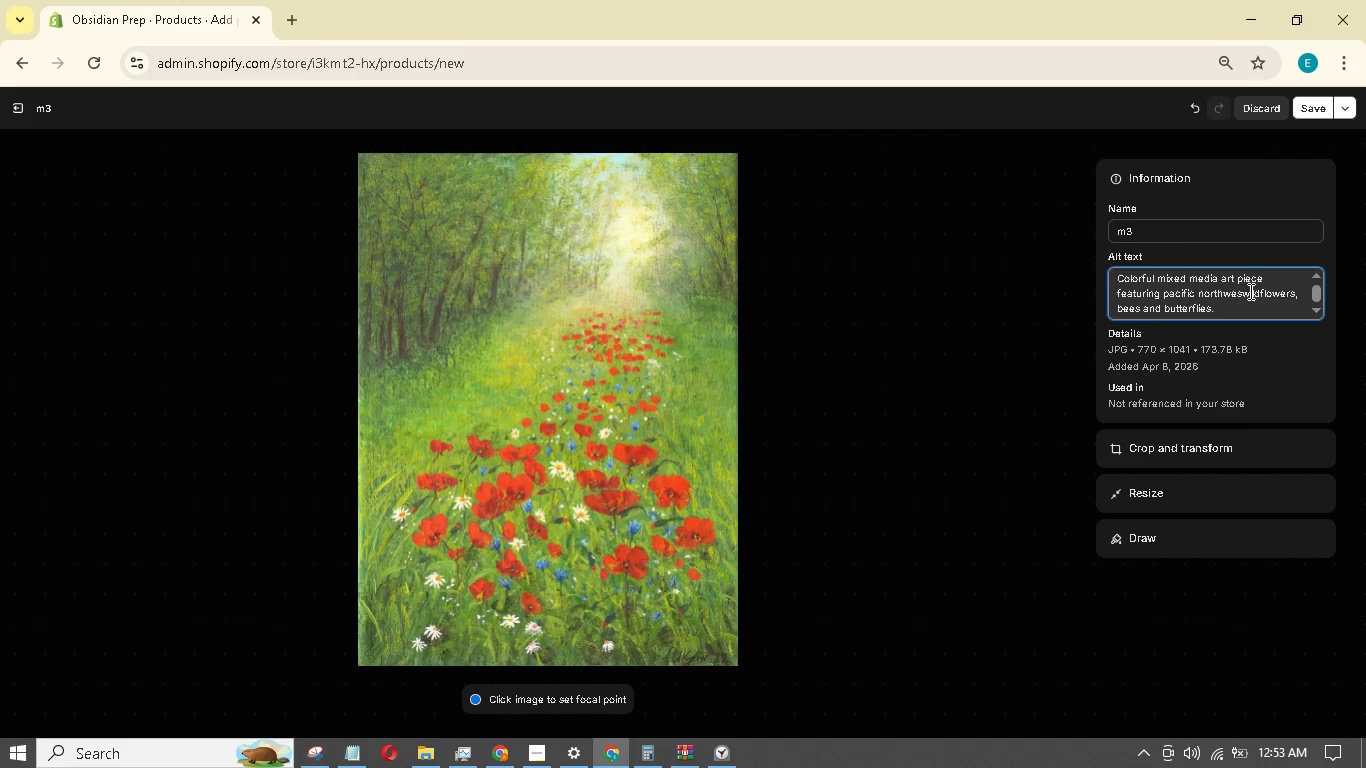 
key(T)
 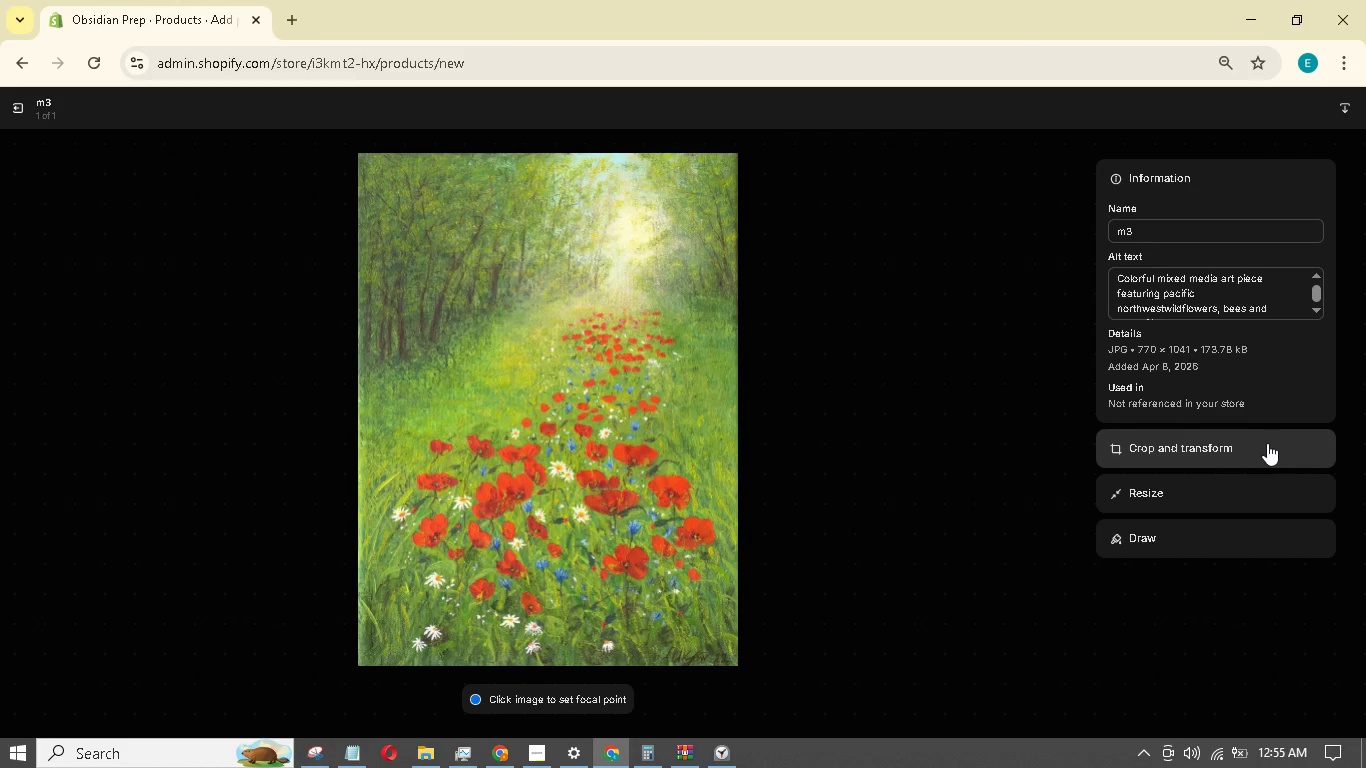 
wait(85.61)
 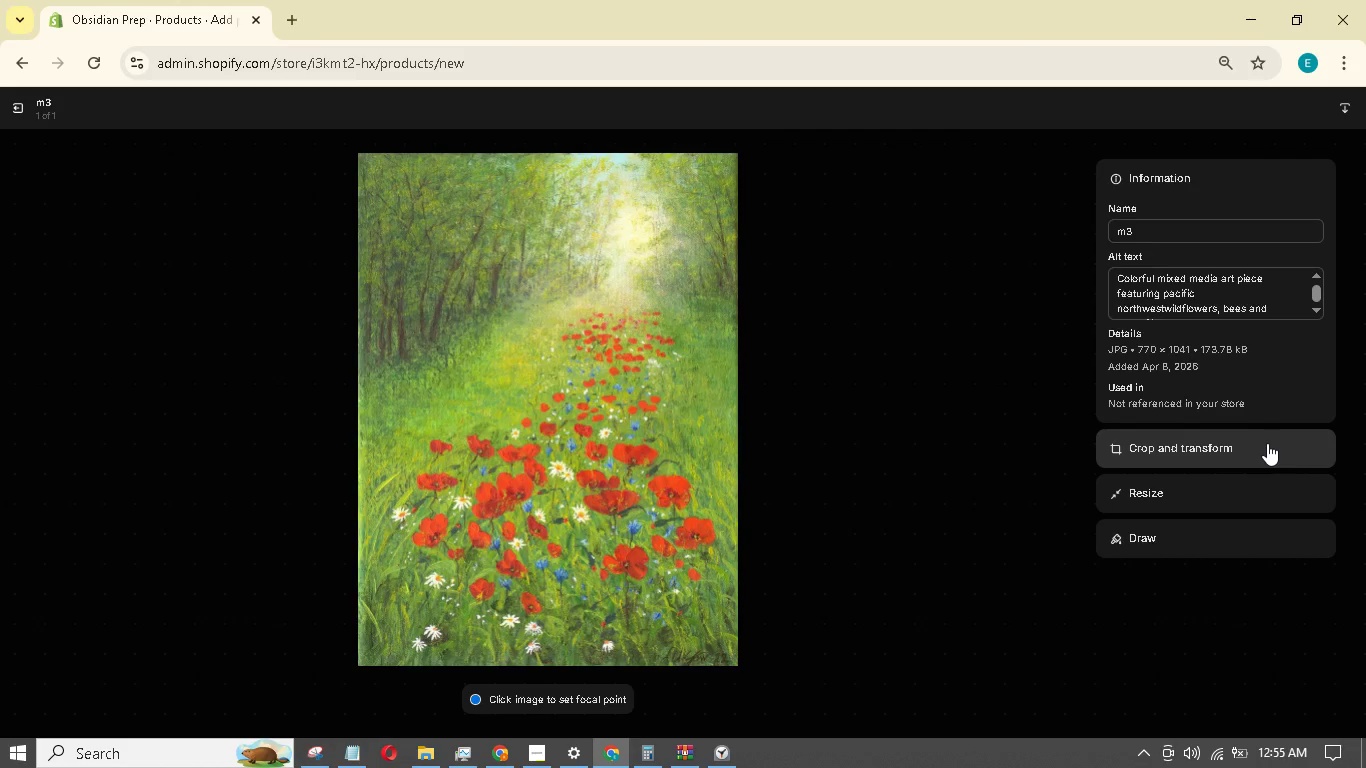 
left_click([31, 114])
 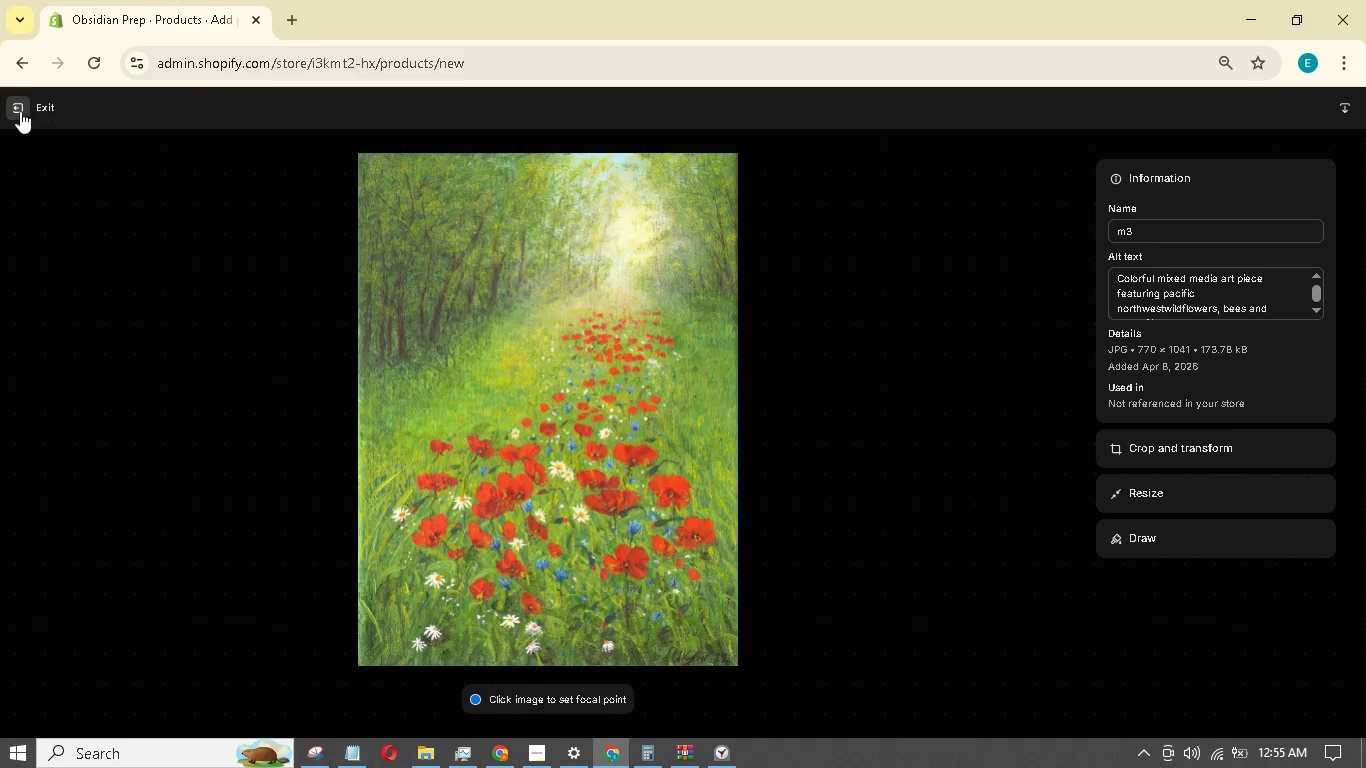 
mouse_move([30, 132])
 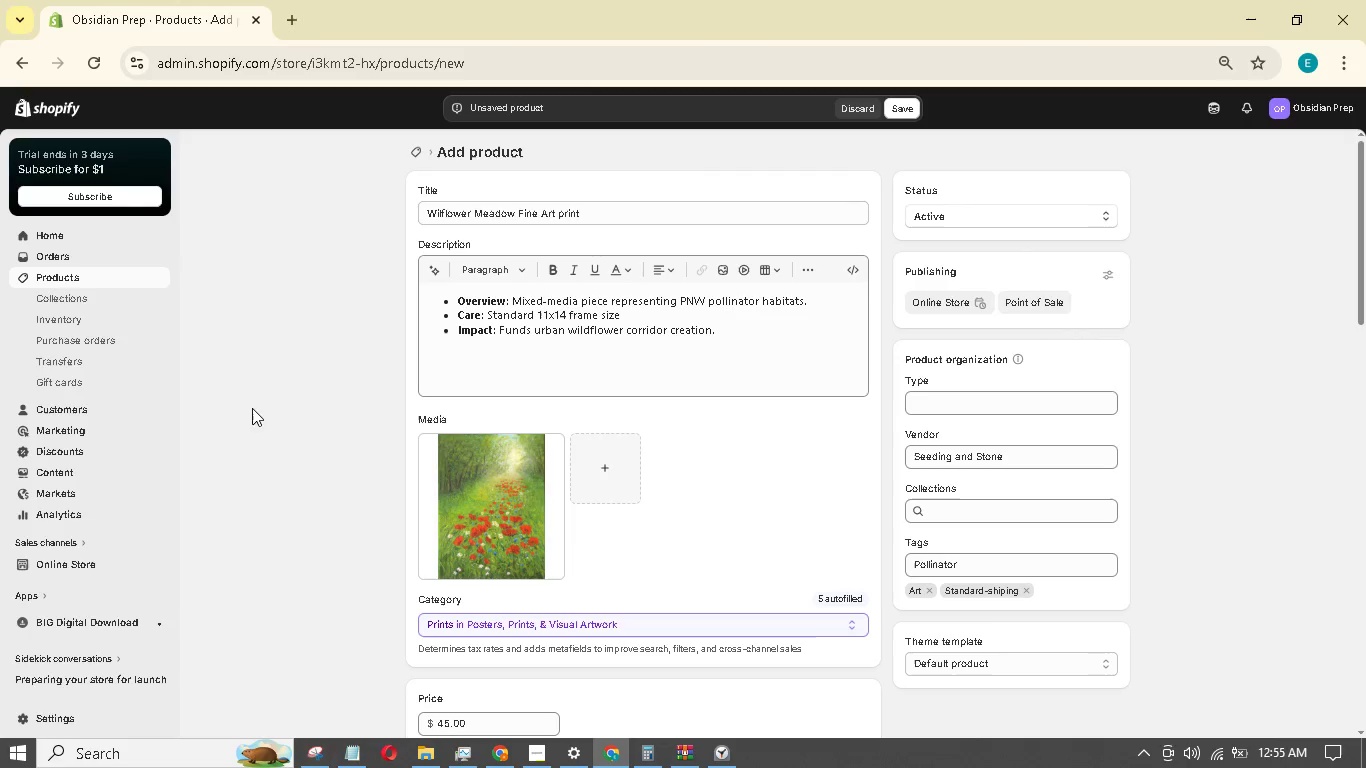 
scroll: coordinate [477, 453], scroll_direction: down, amount: 16.0
 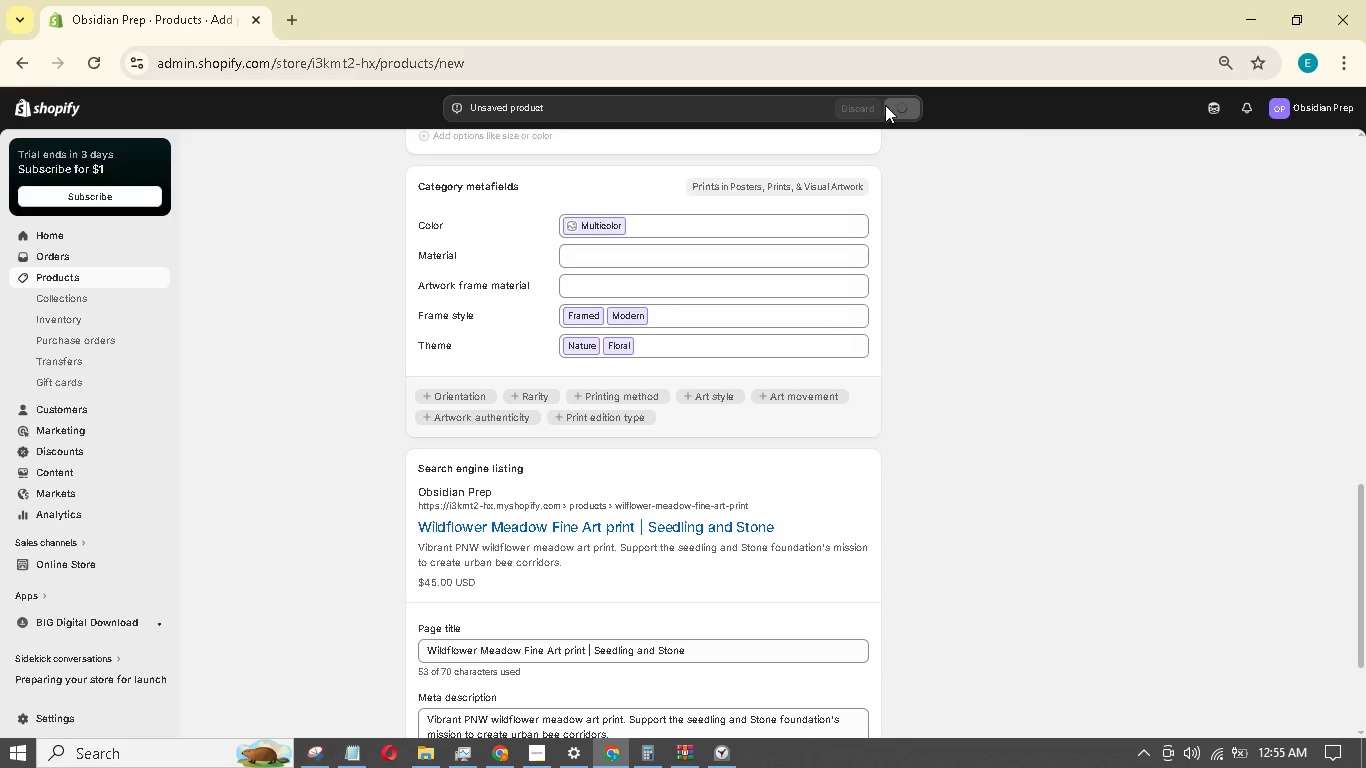 
wait(10.66)
 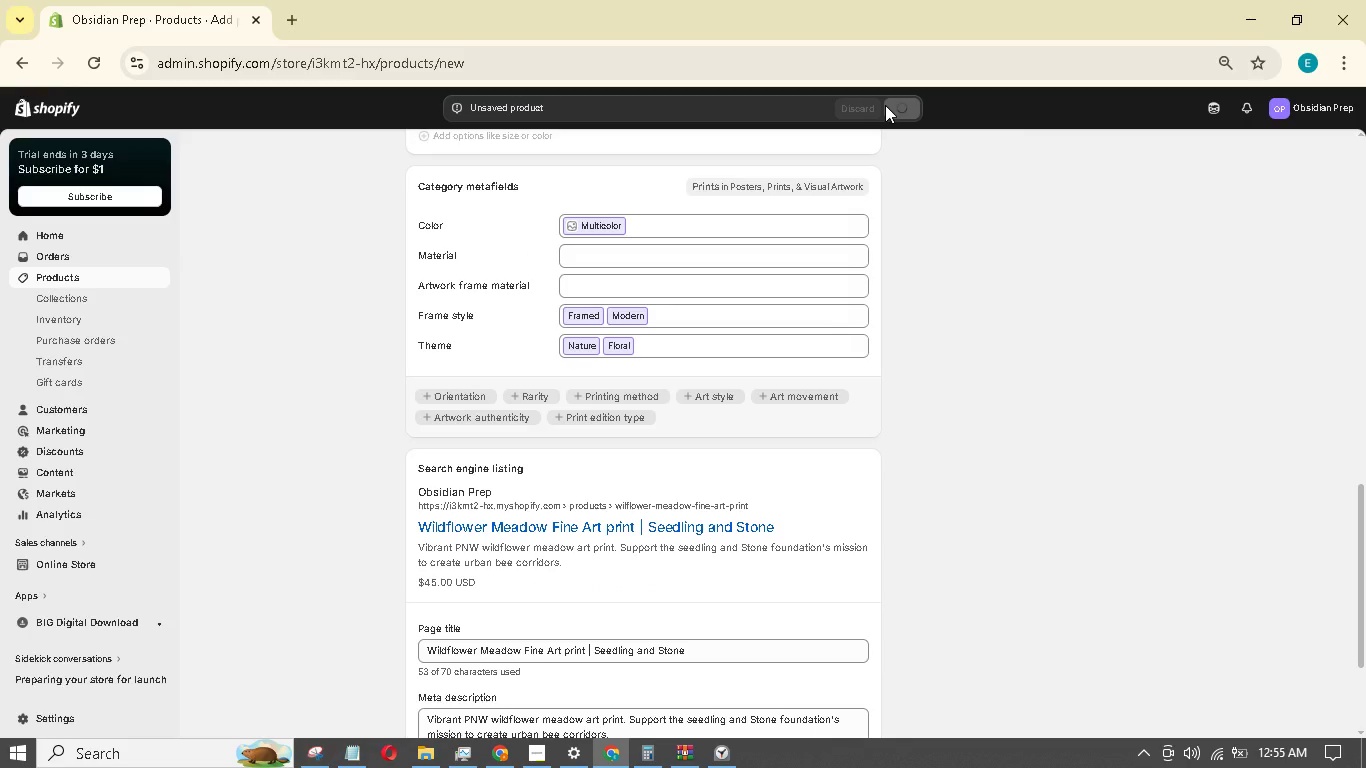 
left_click([468, 221])
 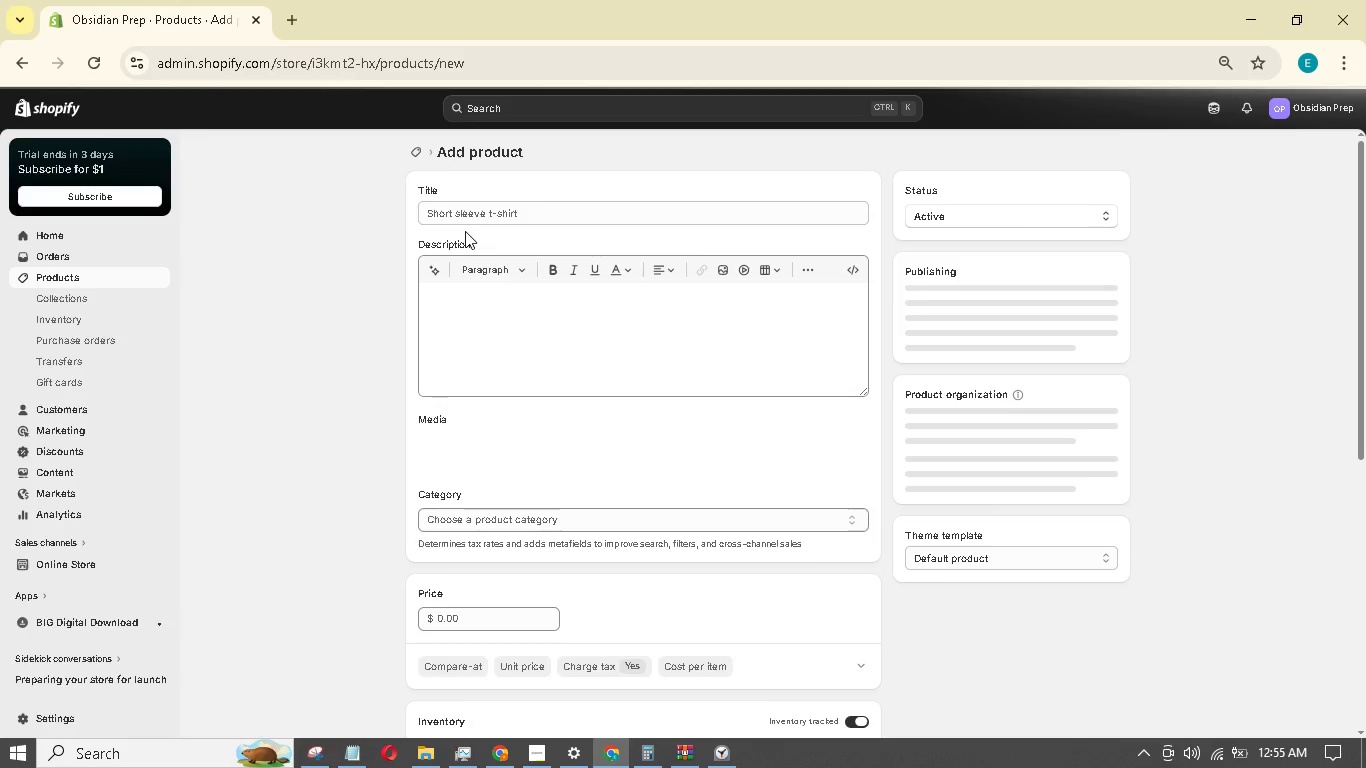 
wait(5.25)
 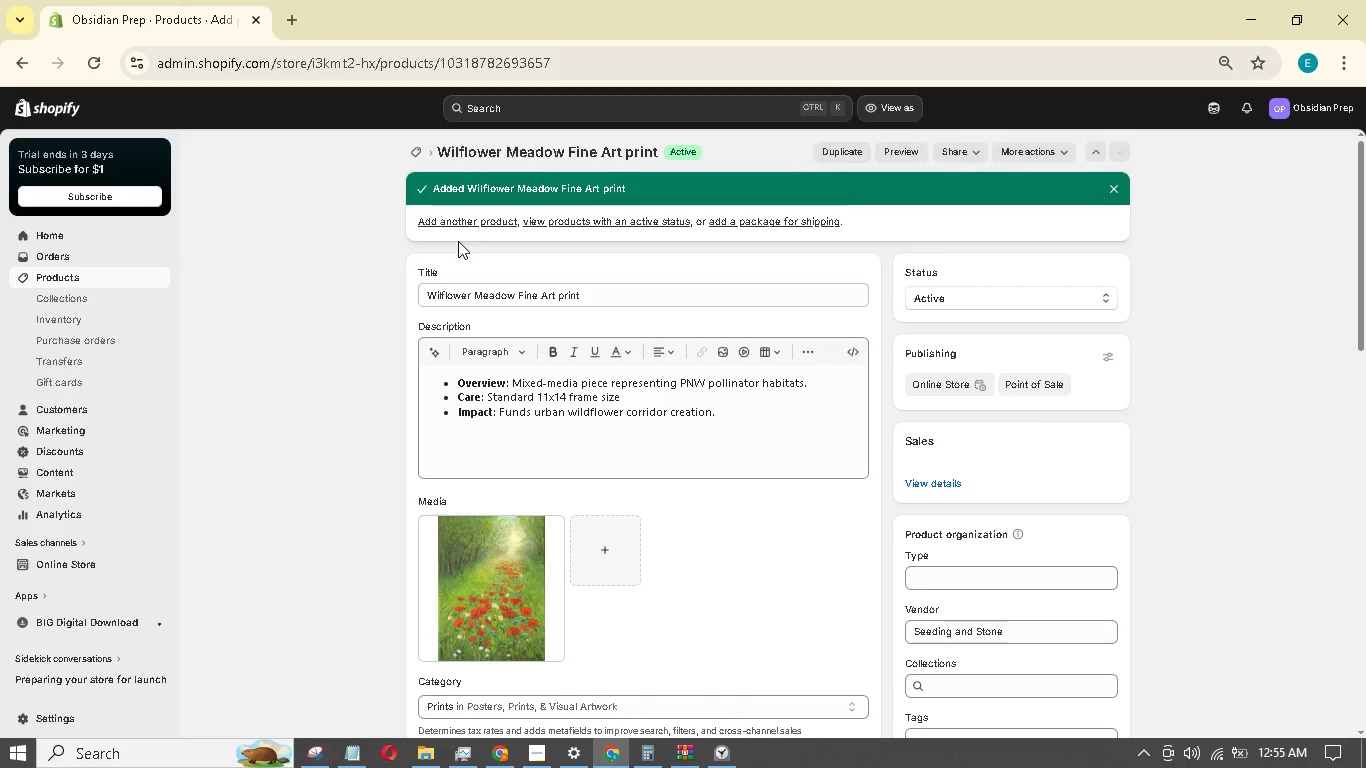 
left_click([472, 210])
 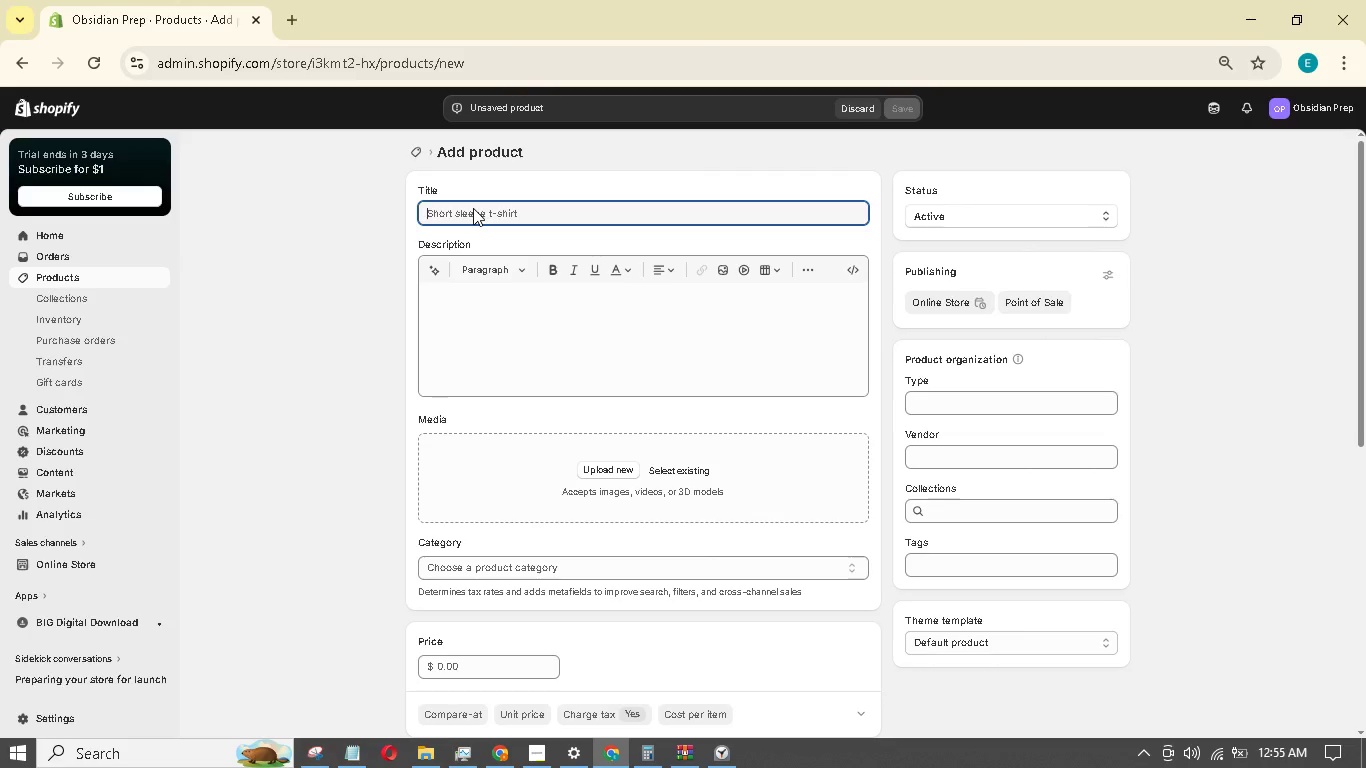 
type(Coastal Redwood LEgacy Kit)
 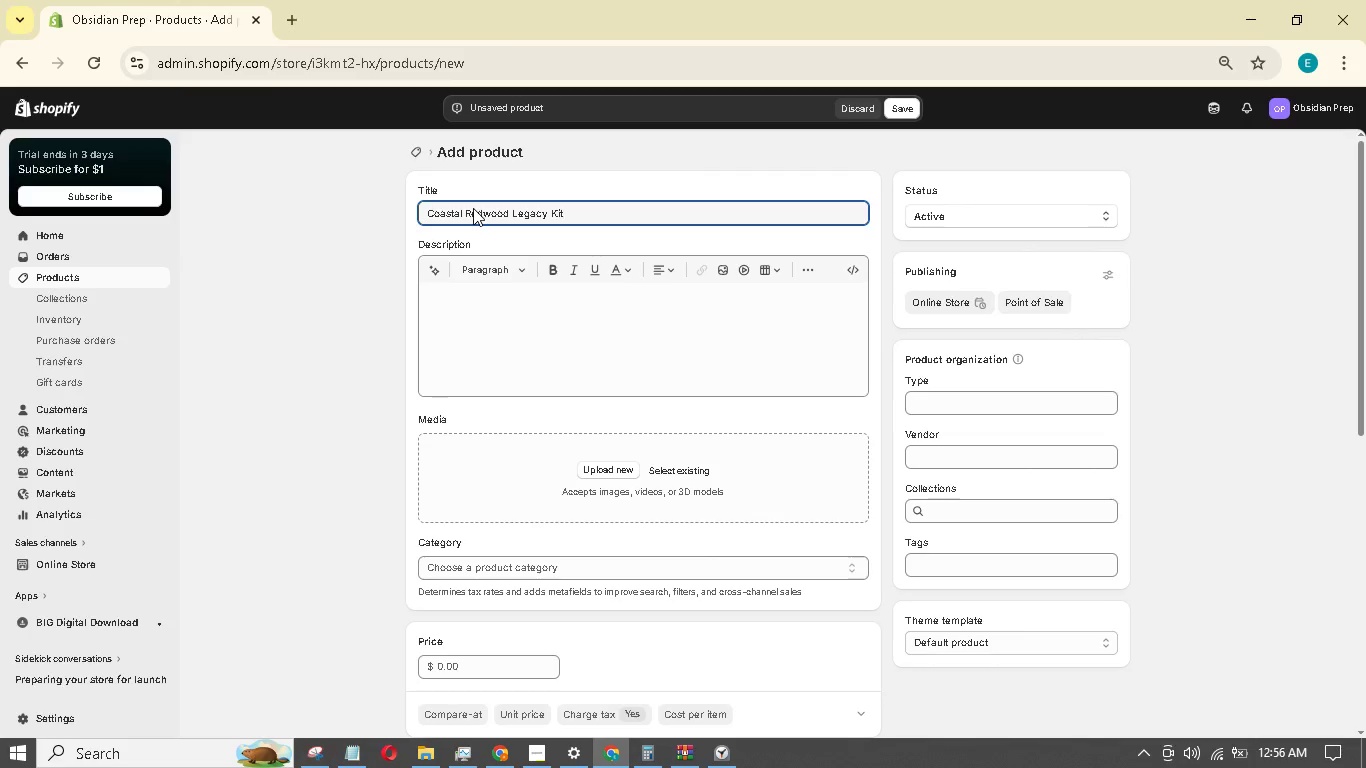 
type(OVERview: A complete sequ)
 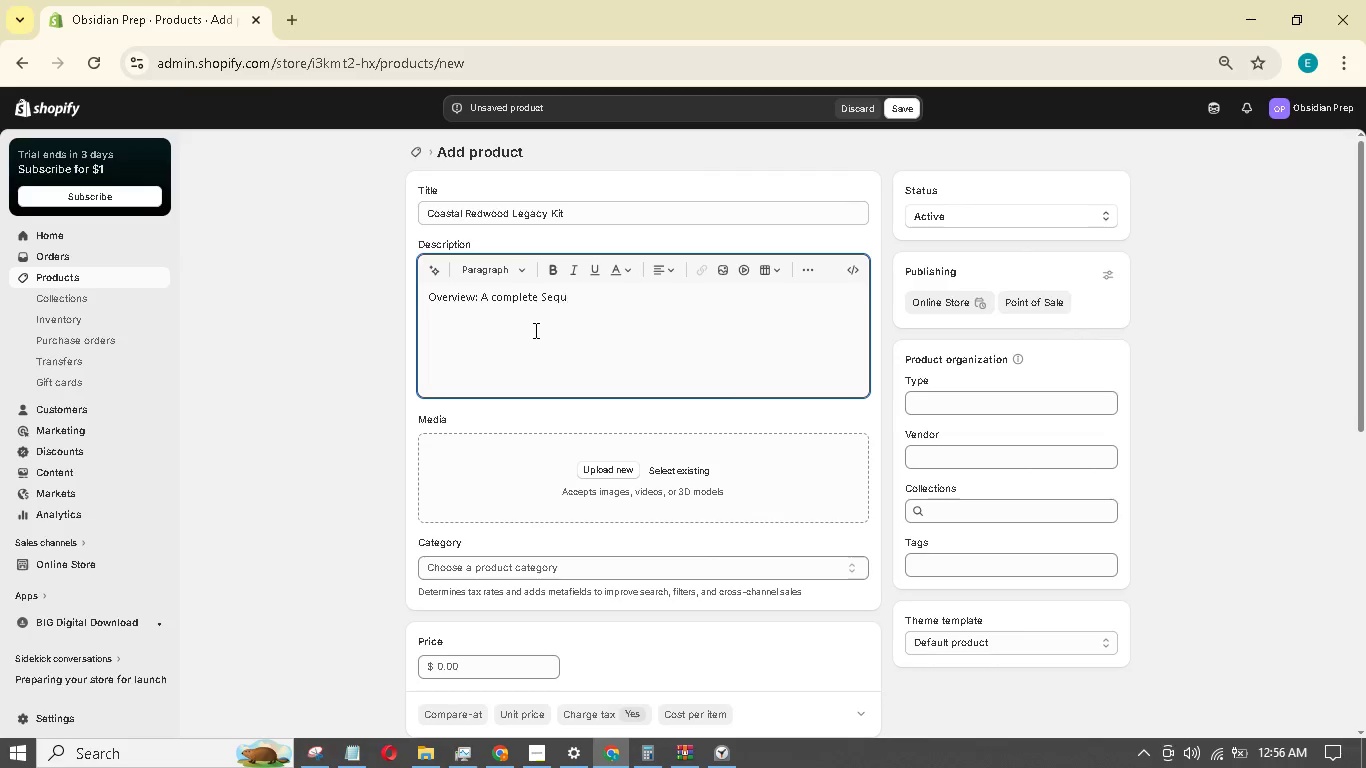 
wait(6.16)
 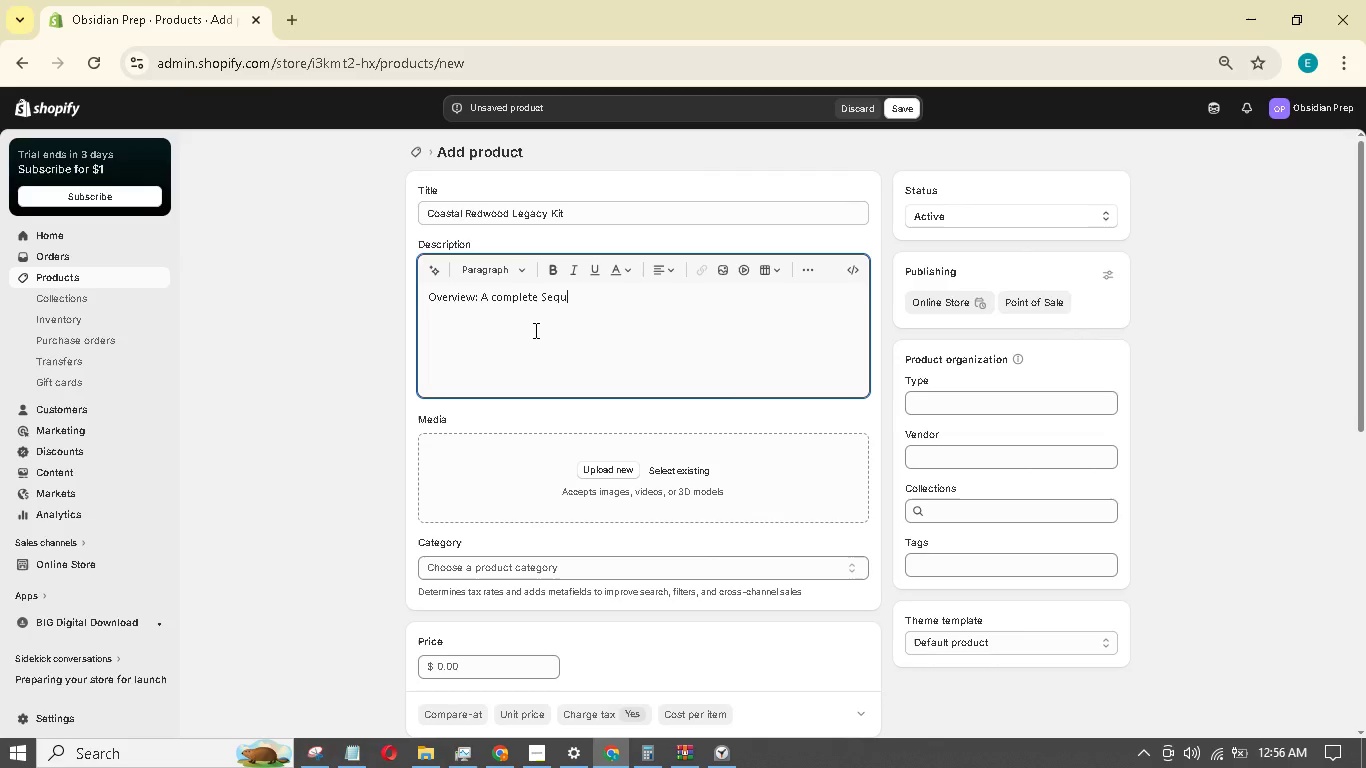 
type(oia sempervines starter kit.)
 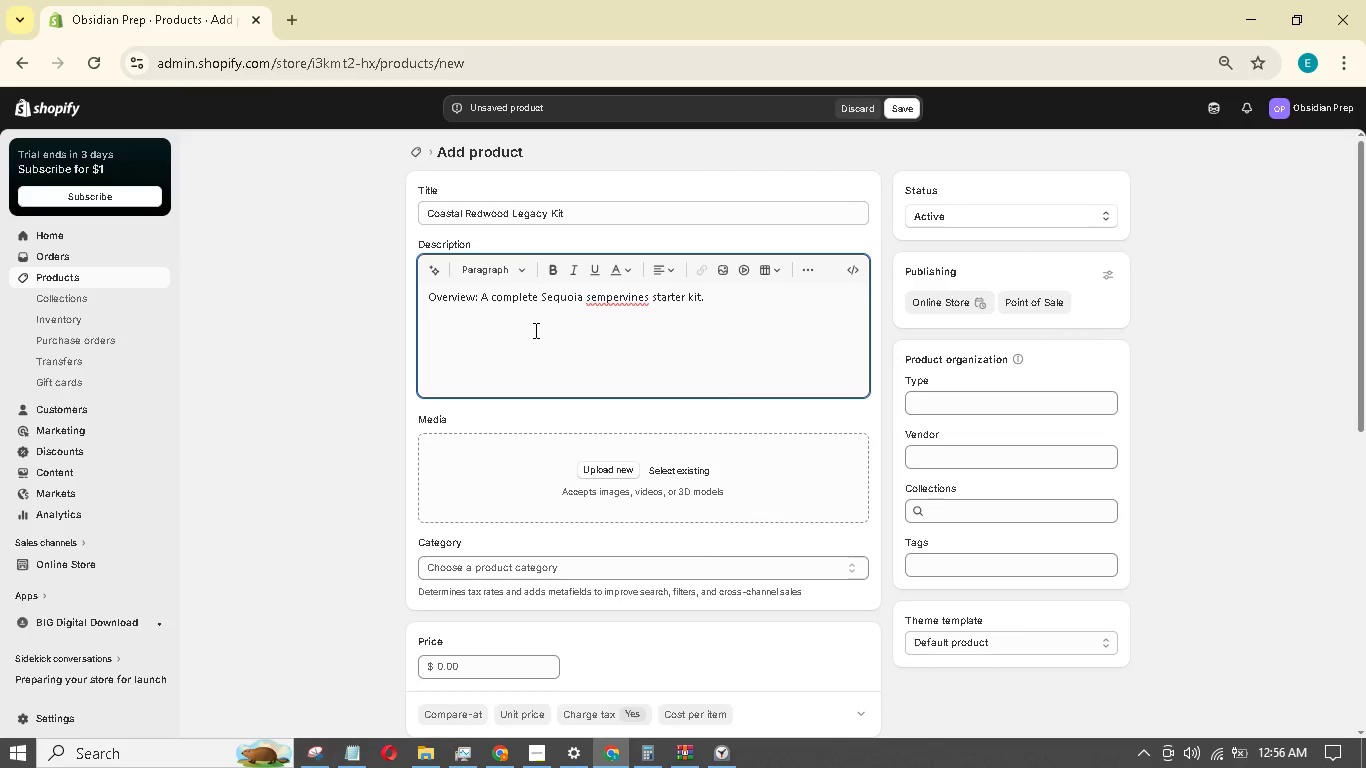 
key(Enter)
 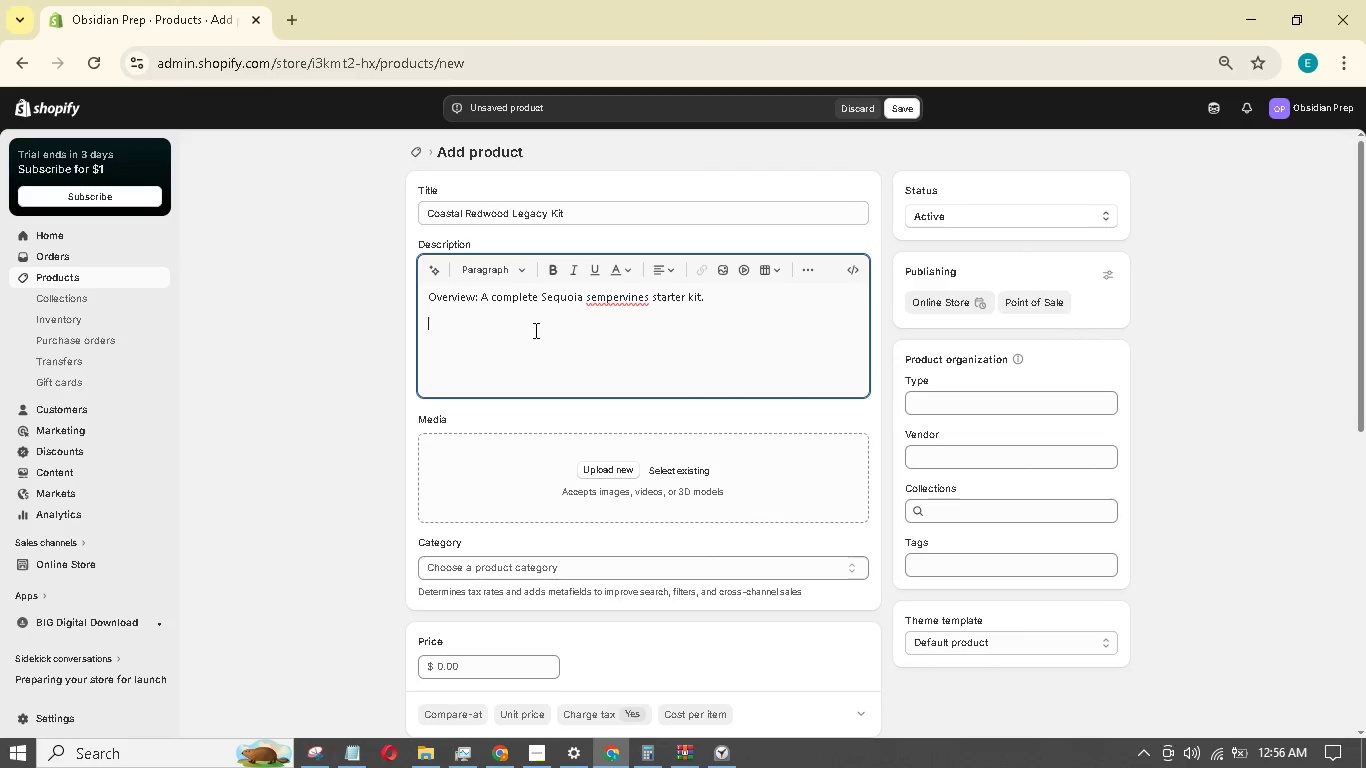 
type(Contents: 2" live sapling, soil, and burlap pot.)
 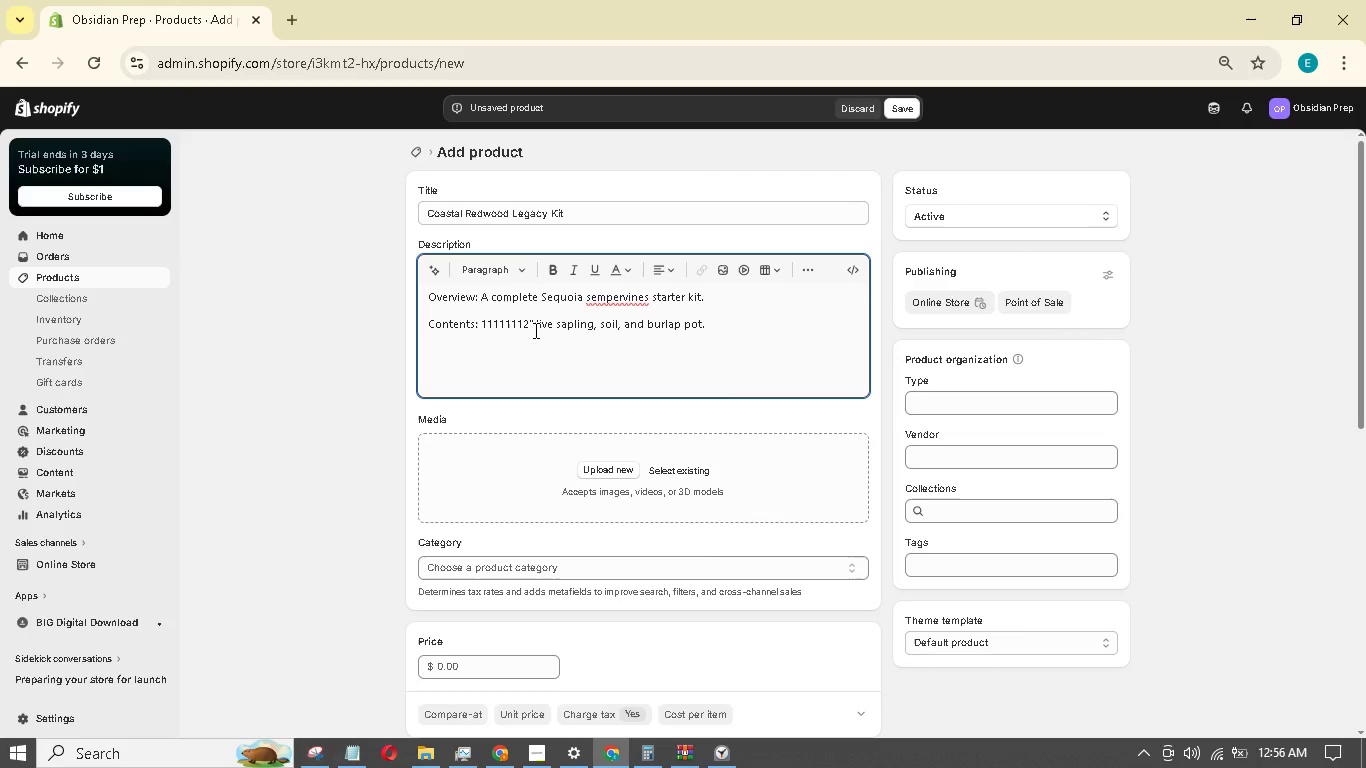 
hold_key(key=1, duration=0.8)
 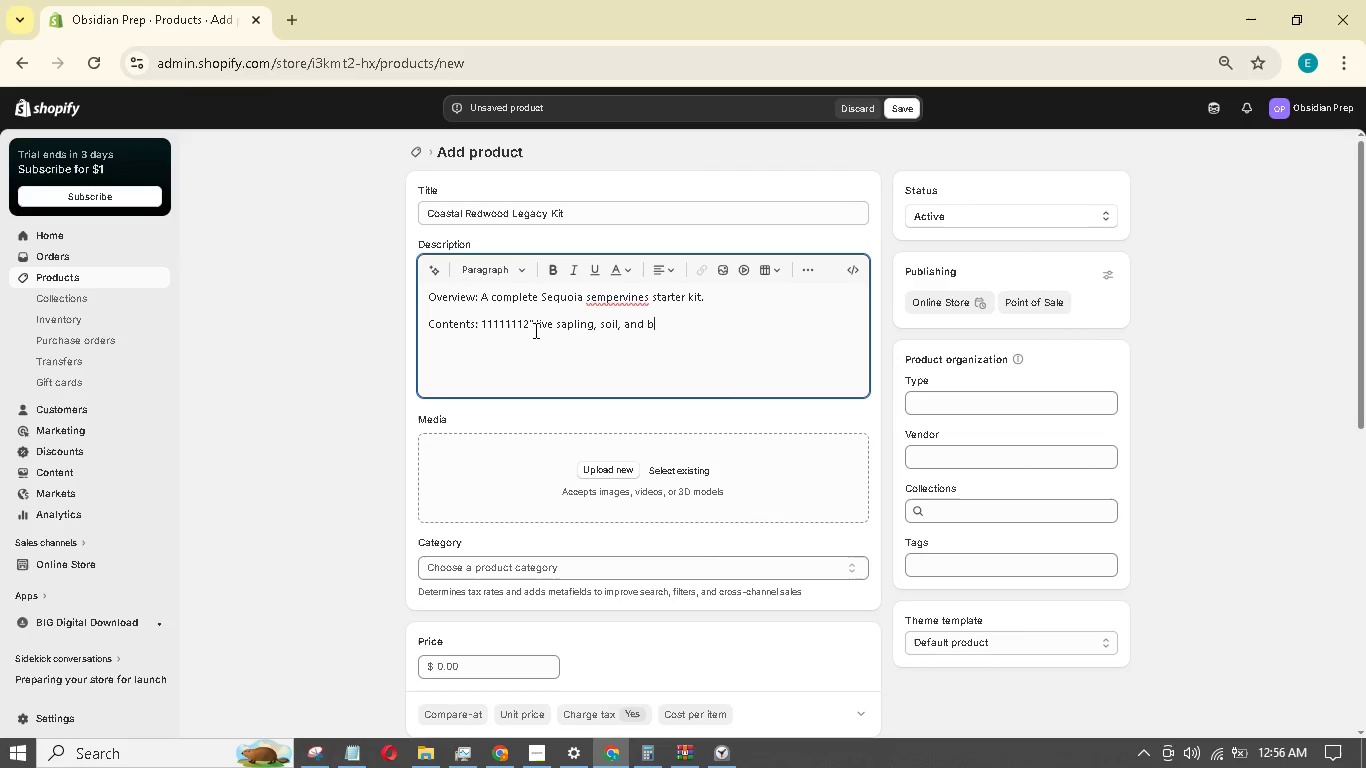 
key(Enter)
 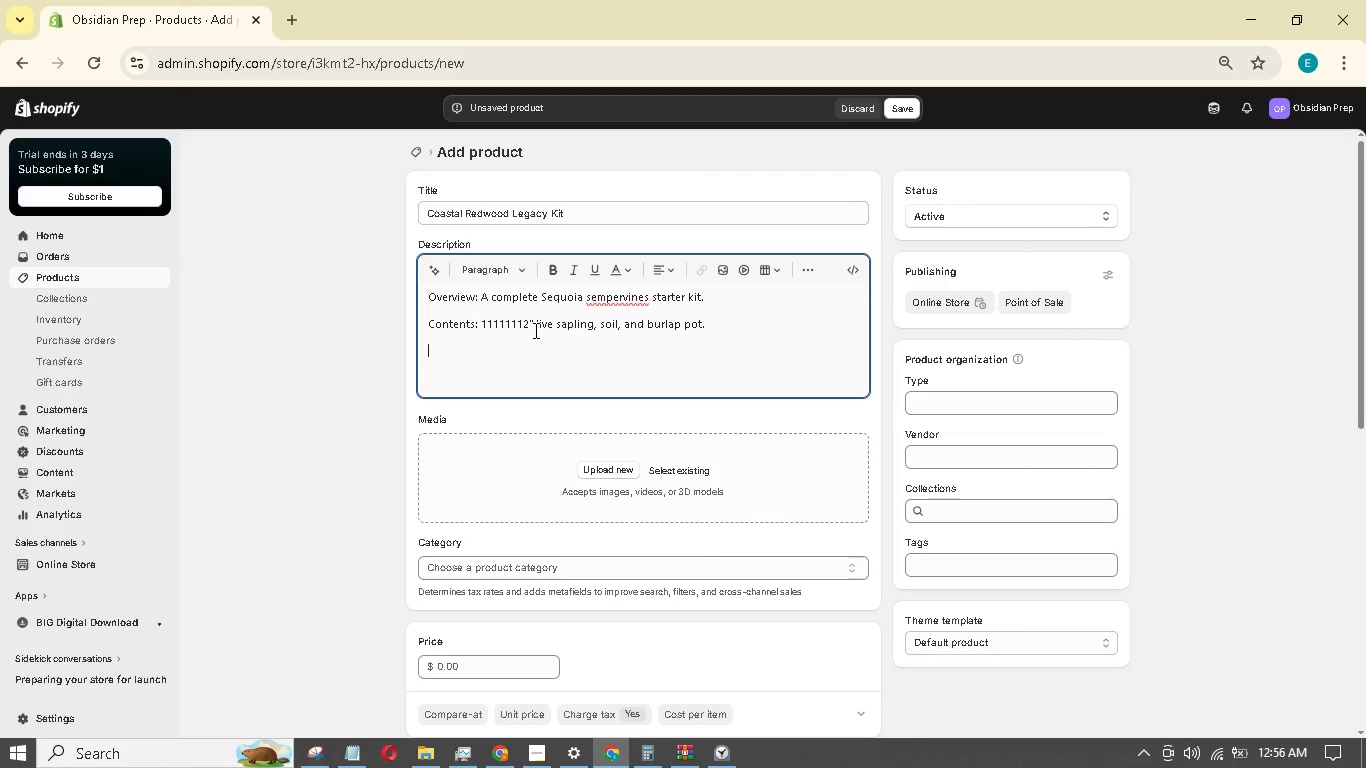 
type(Retrictions: Cannot ship to CA,FL< or HI due to agricultural laws.)
 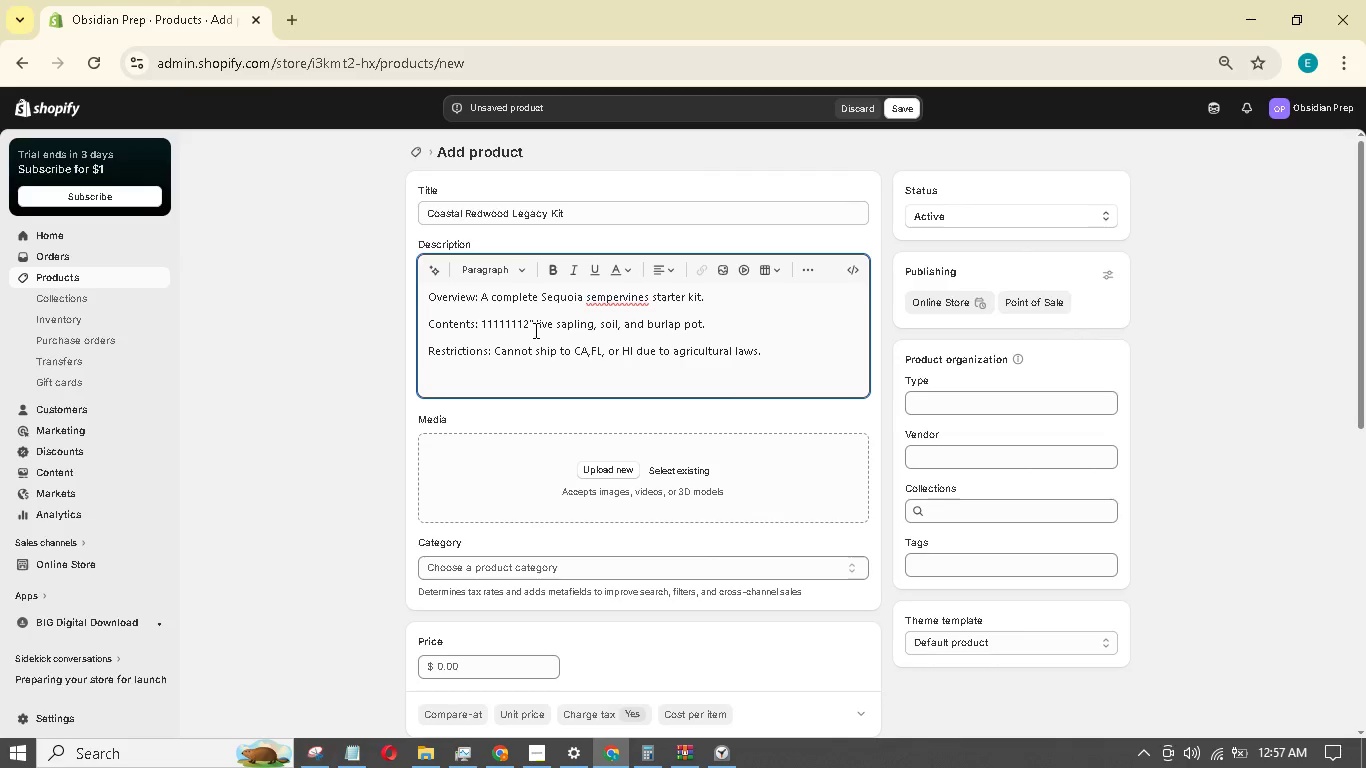 
left_click([534, 755])